 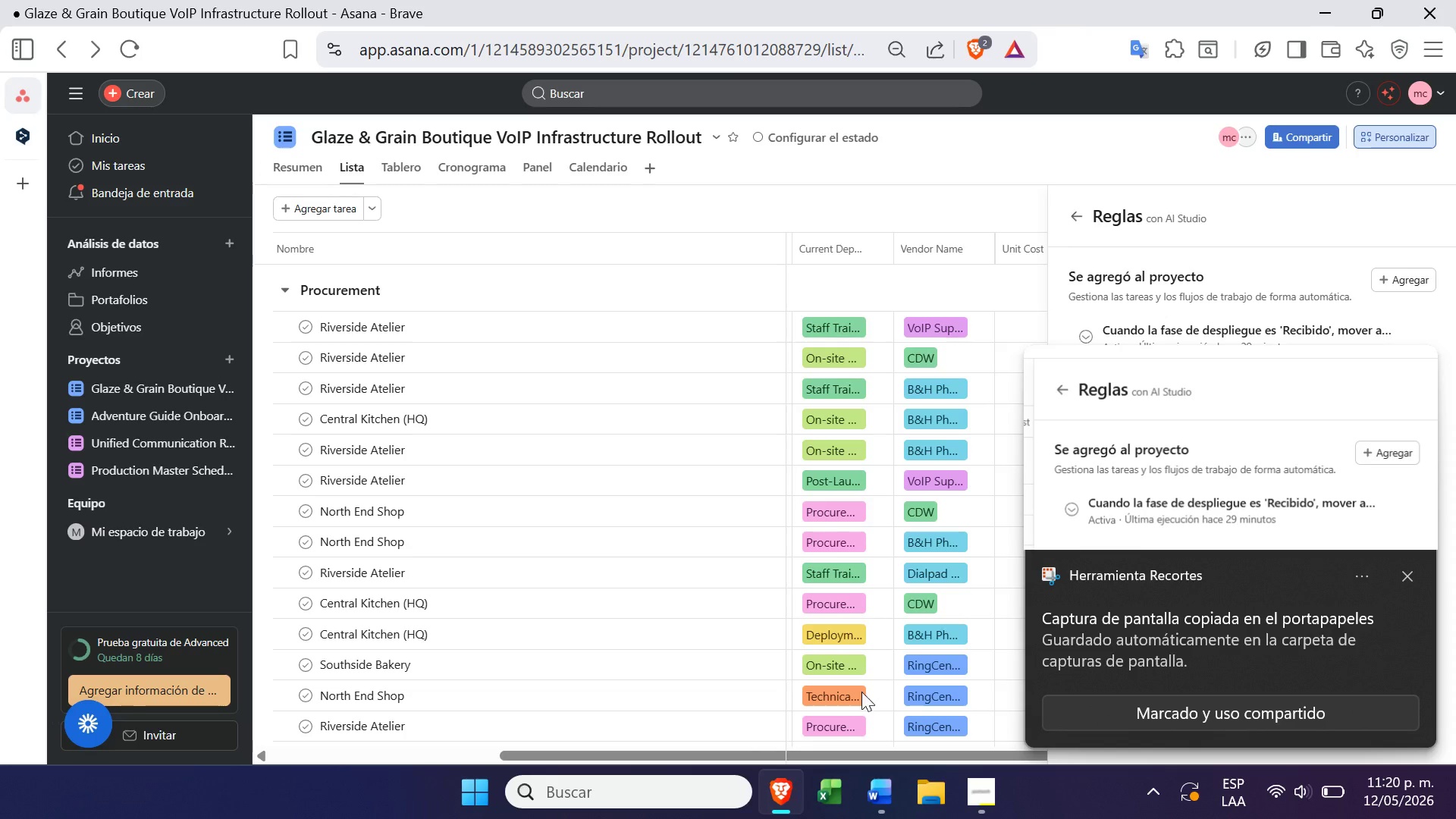 
left_click([1409, 575])
 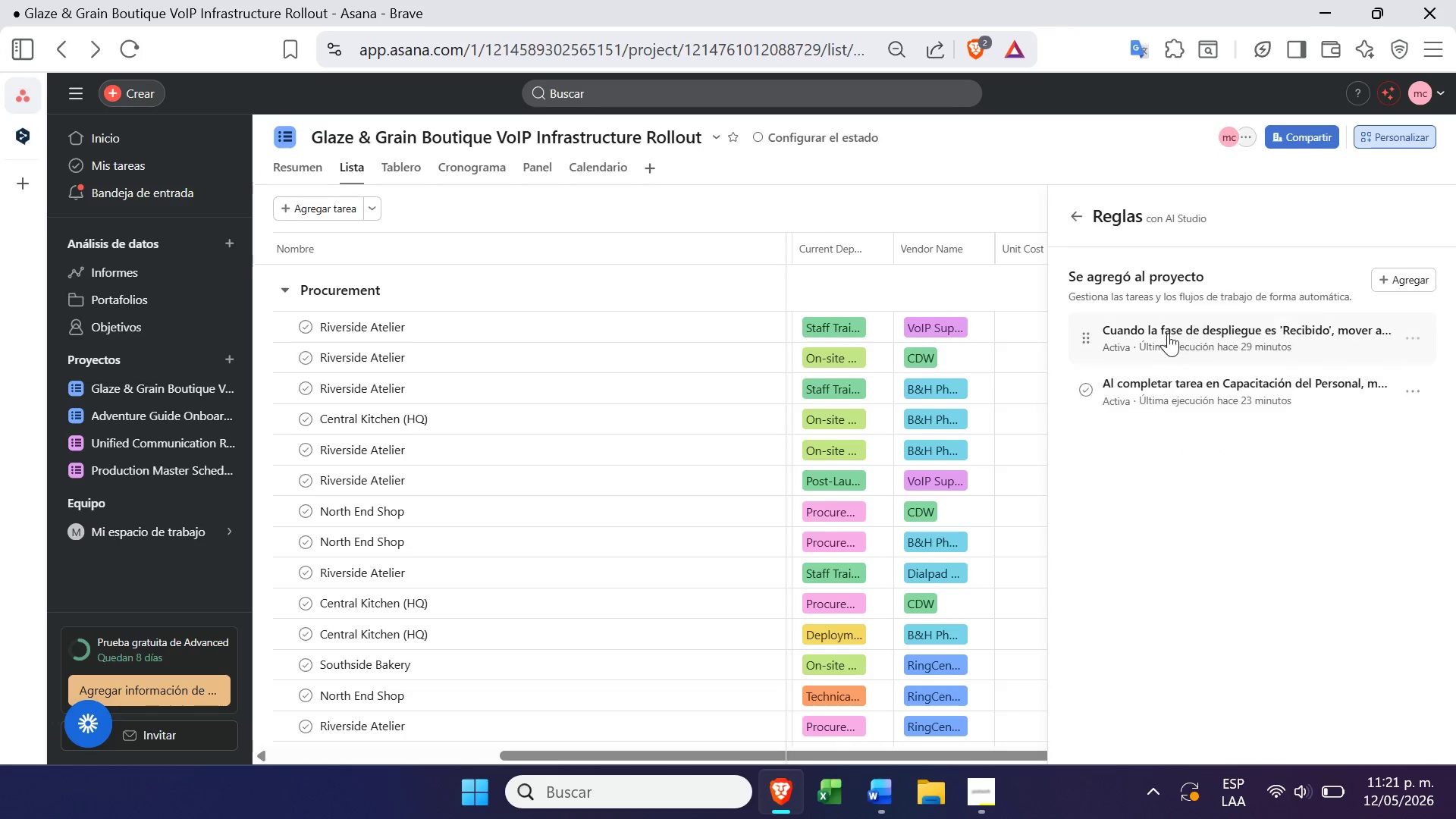 
left_click([1169, 338])
 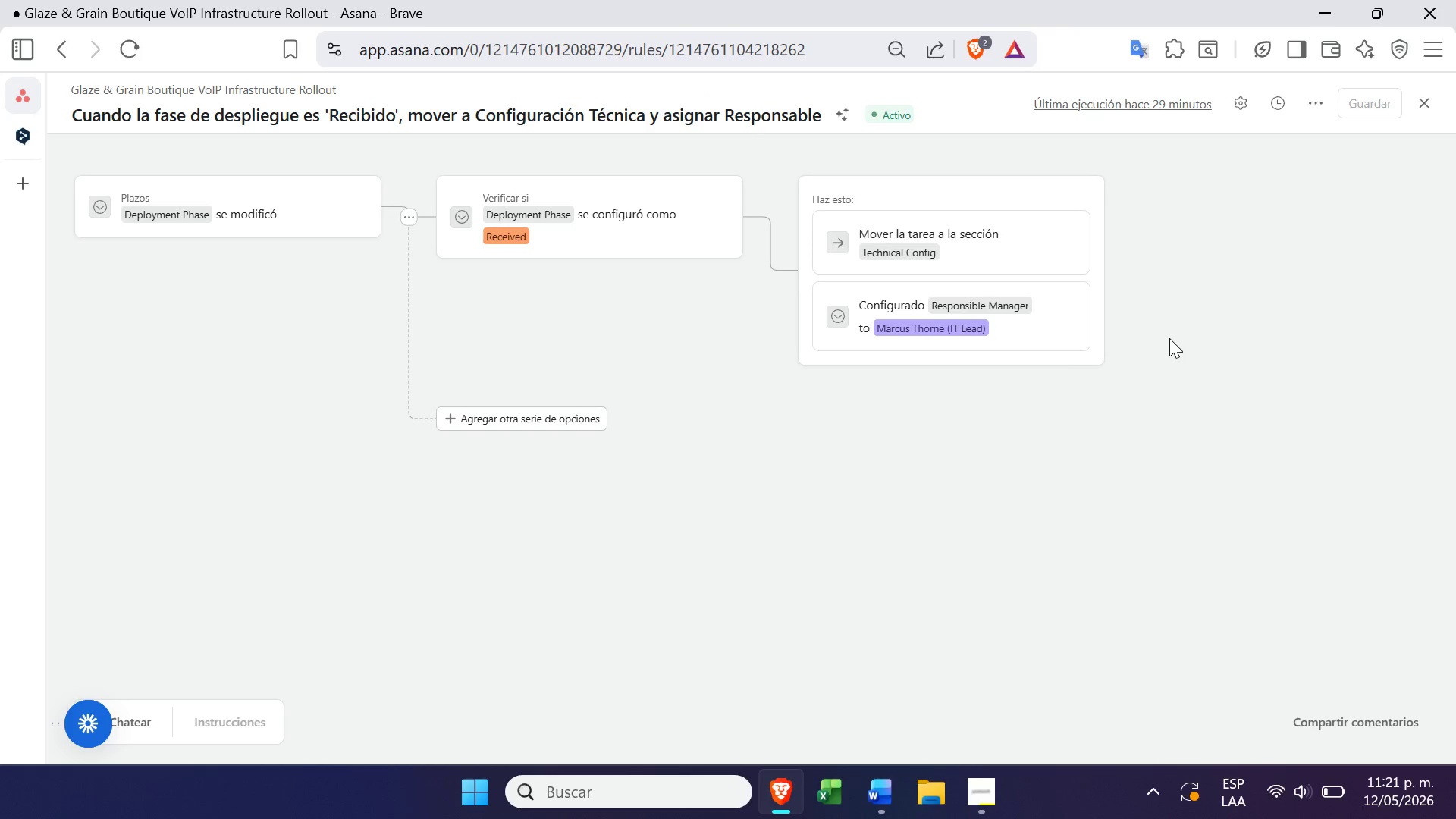 
key(PrintScreen)
 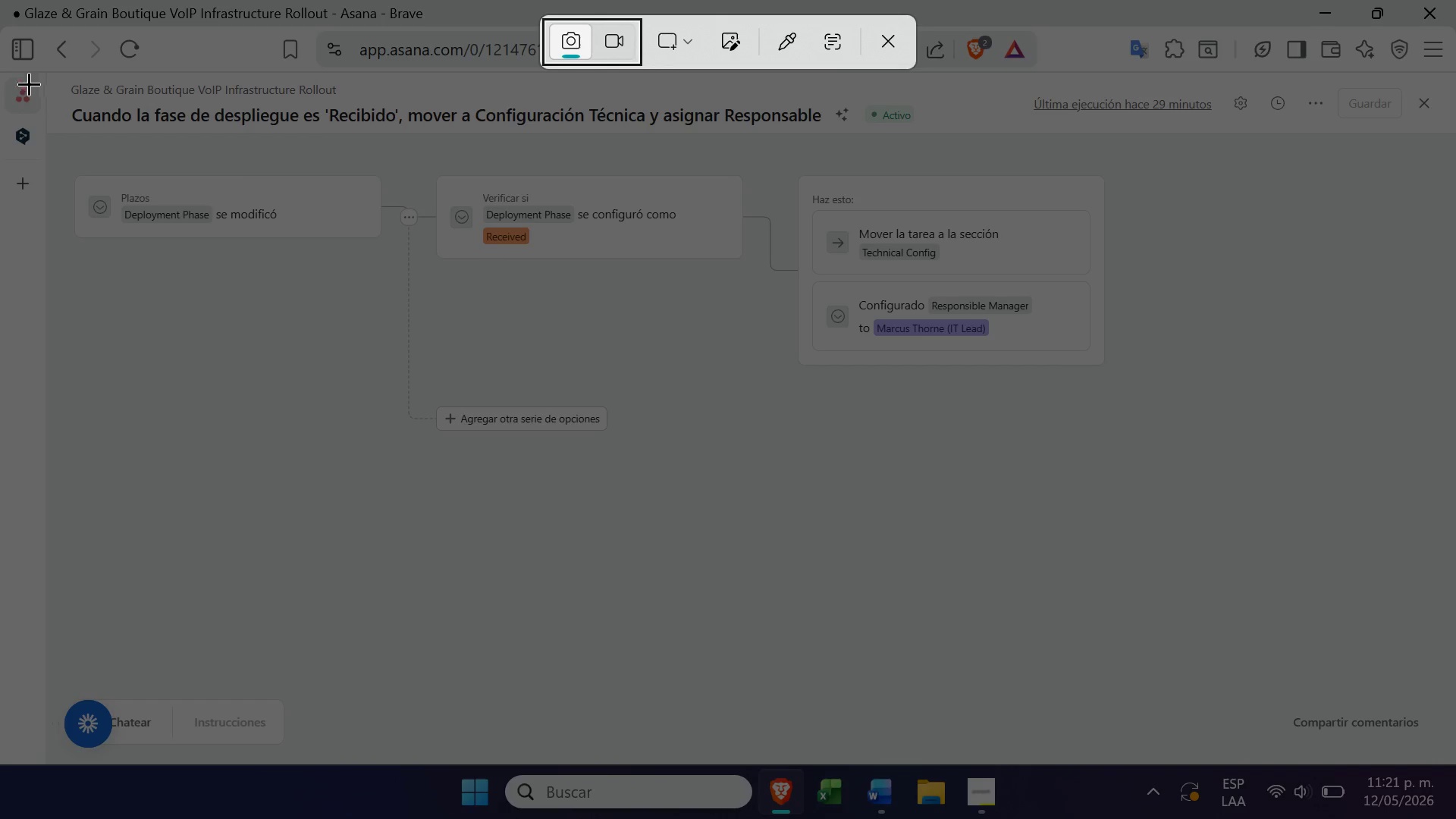 
left_click_drag(start_coordinate=[49, 72], to_coordinate=[1262, 557])
 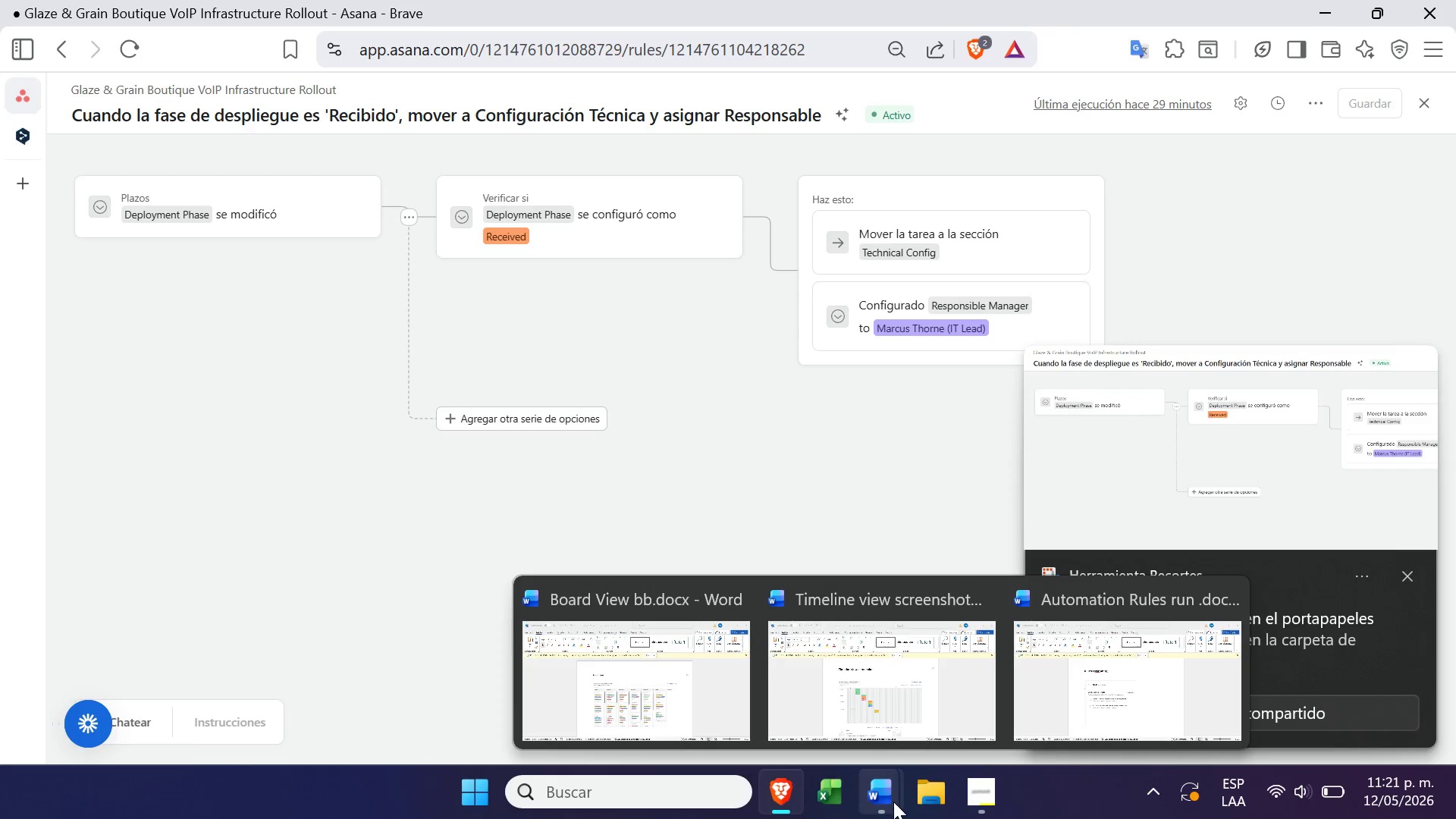 
left_click([1050, 695])
 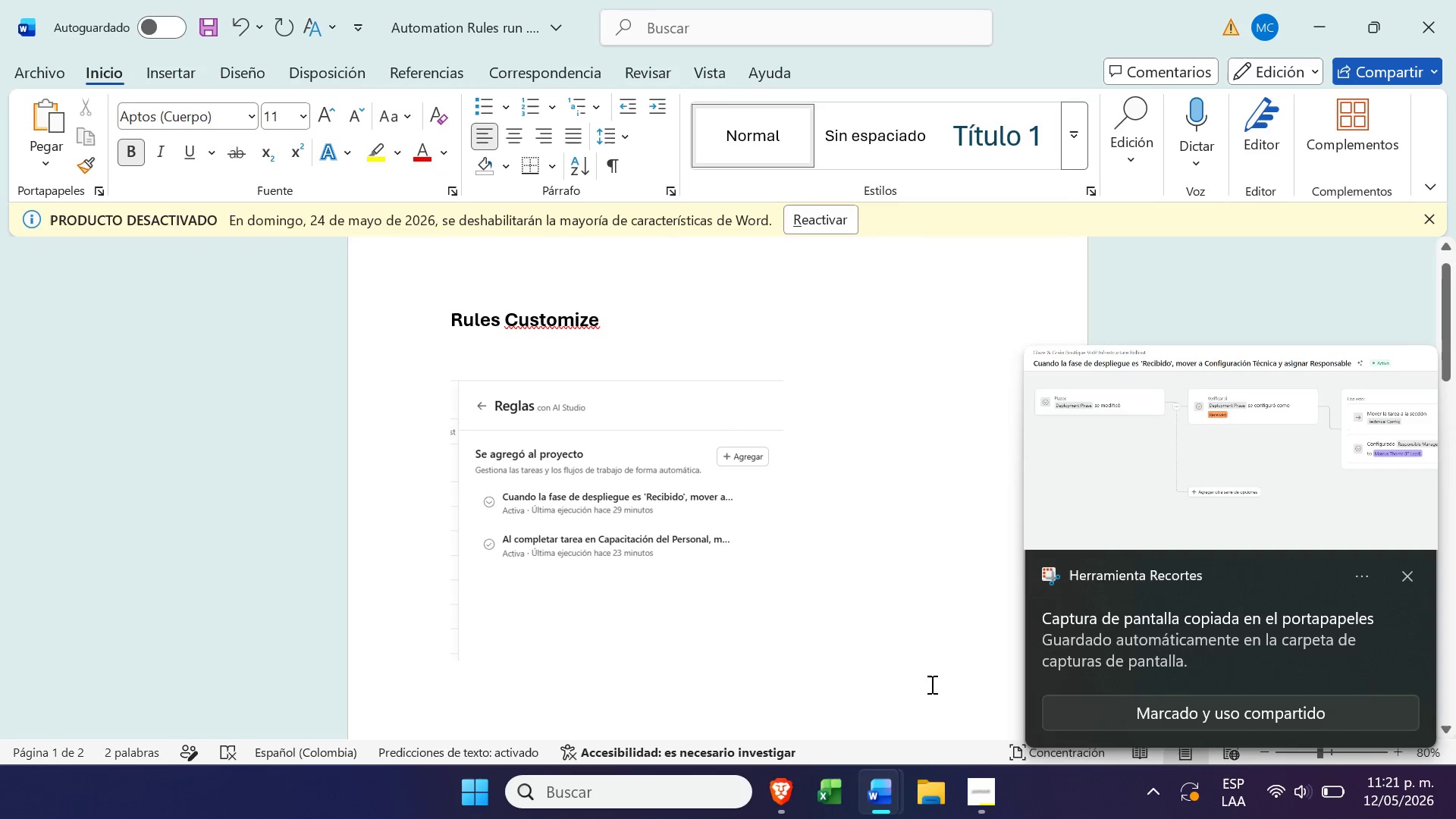 
key(Control+ControlLeft)
 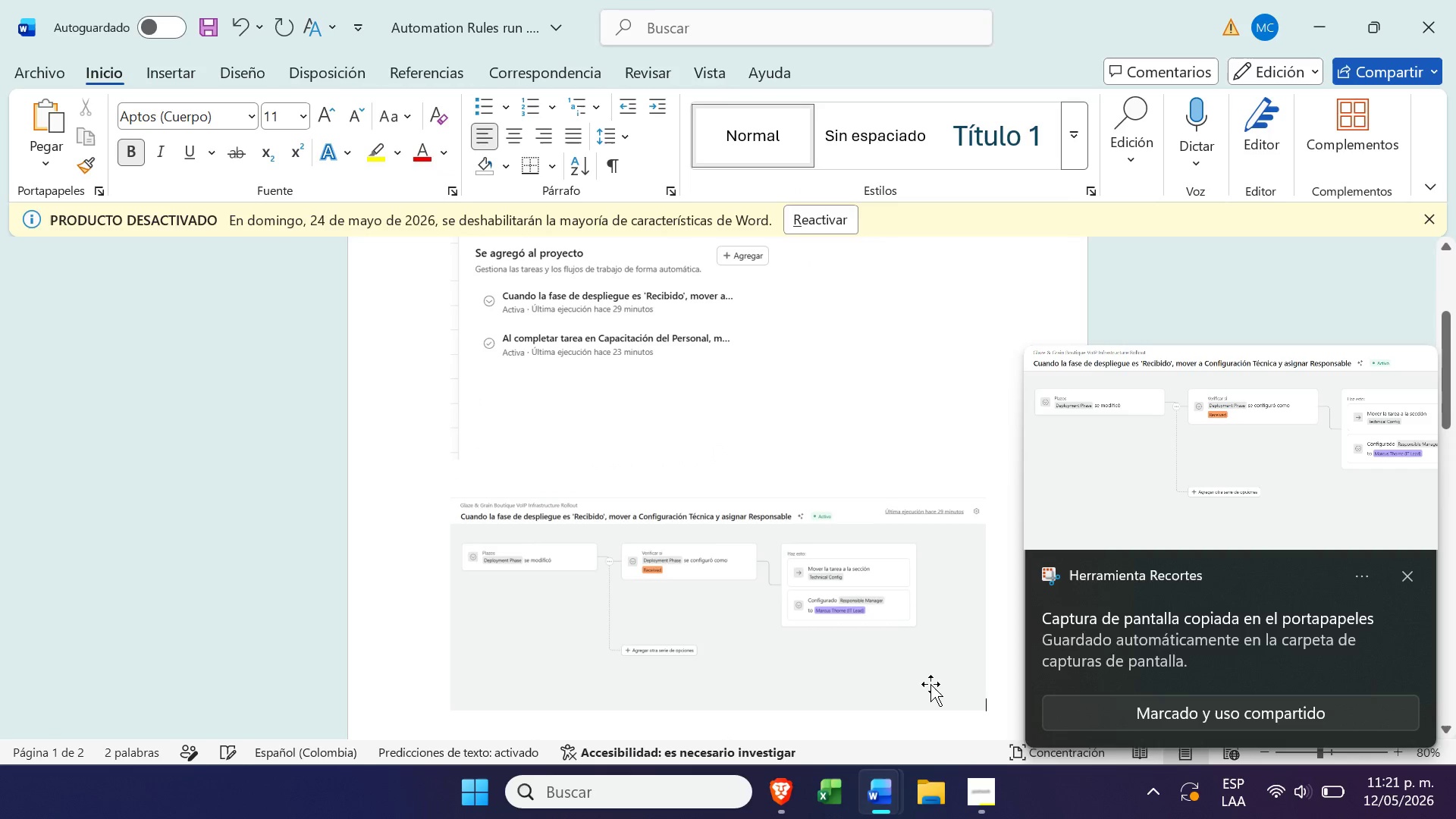 
key(Control+V)
 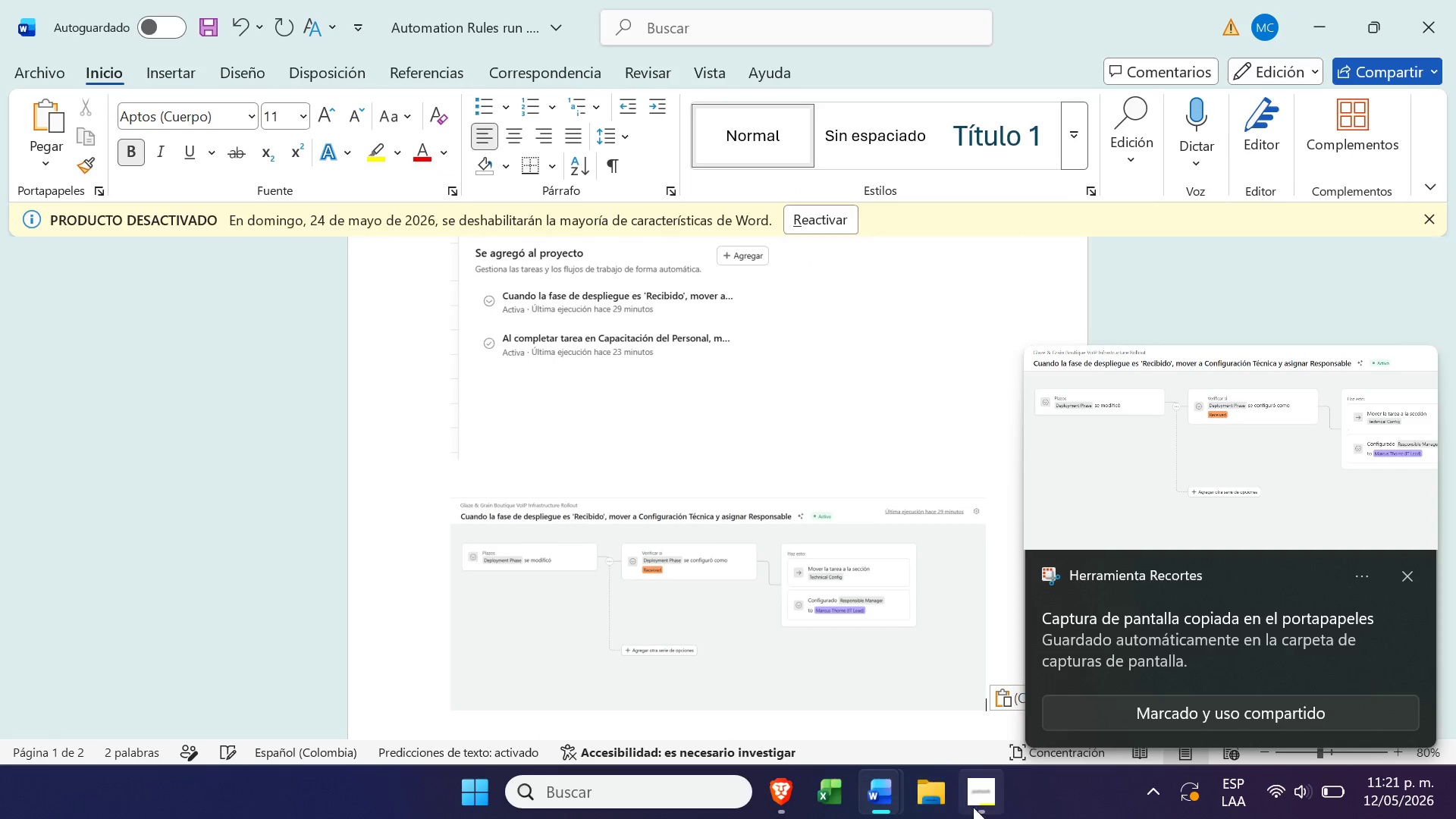 
left_click([981, 804])